 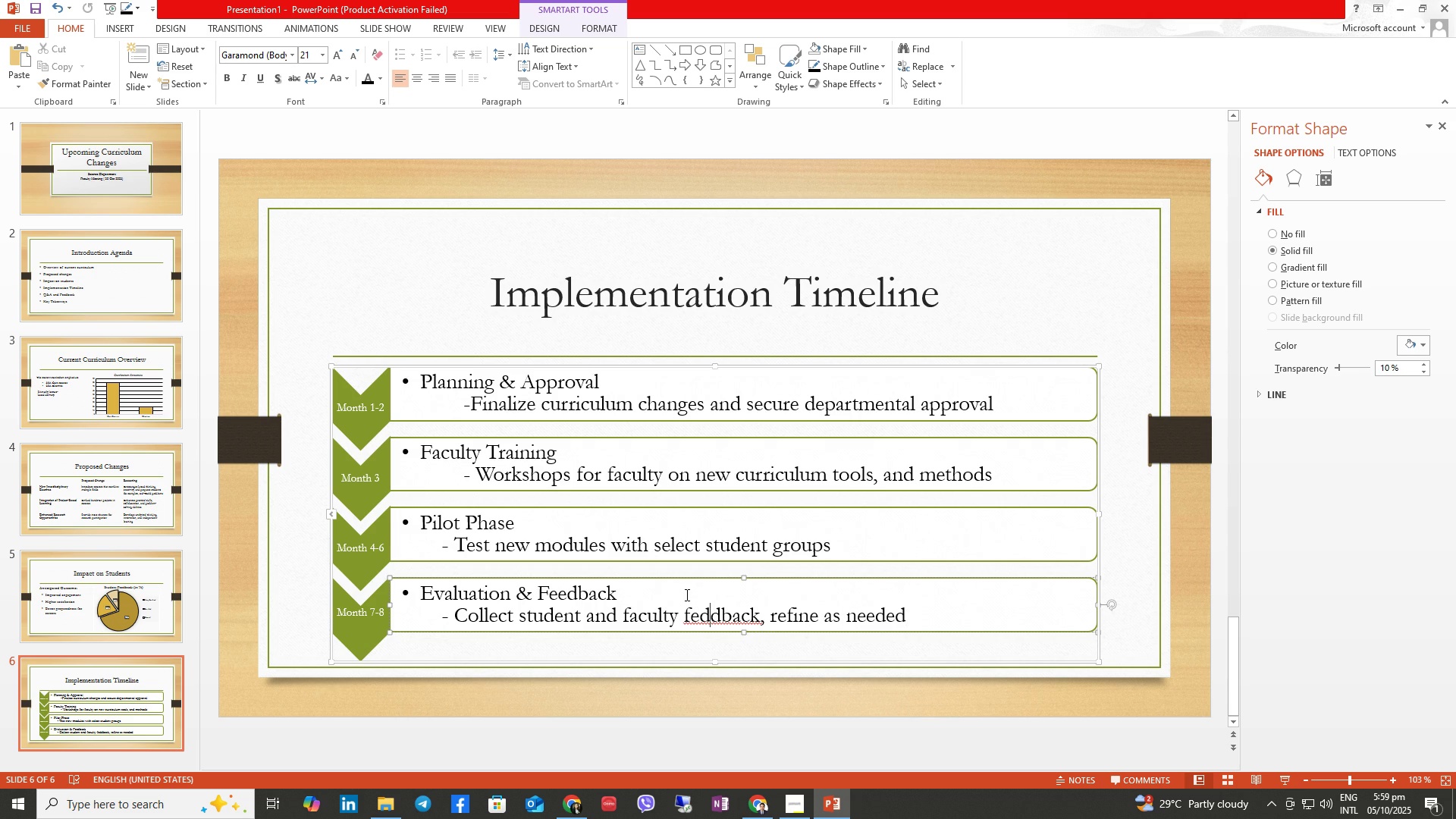 
key(Backspace)
 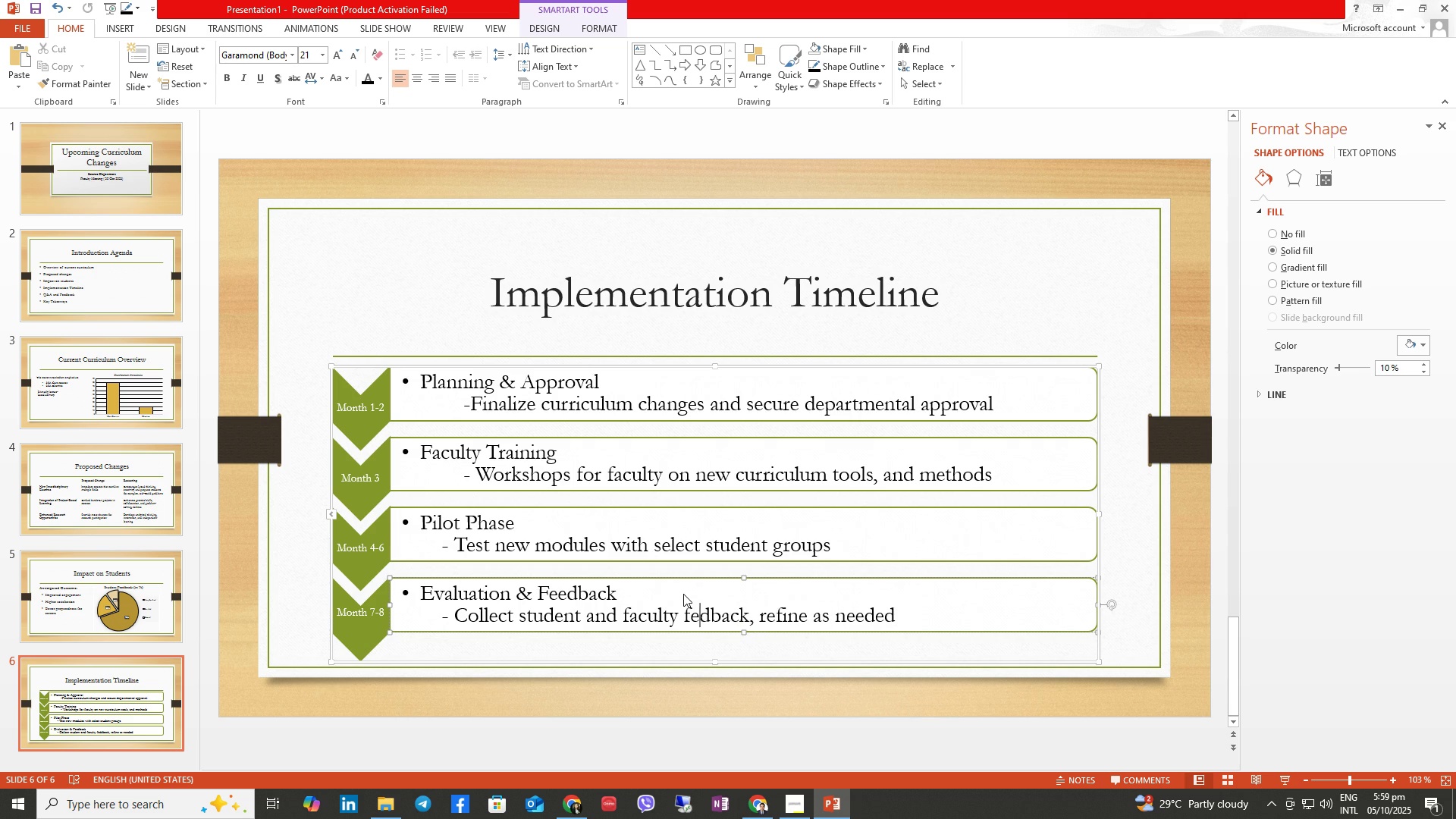 
key(E)
 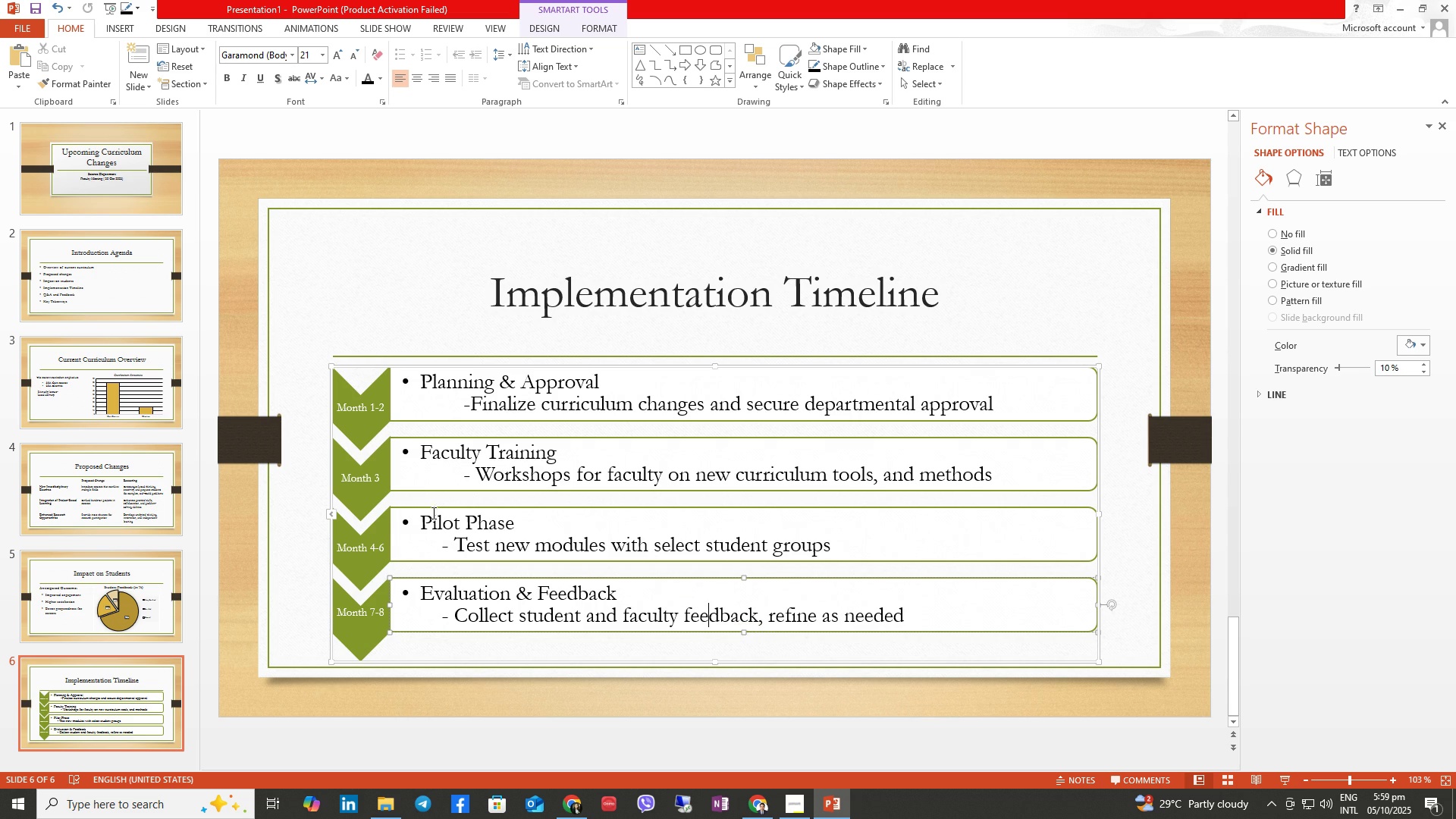 
left_click([434, 553])
 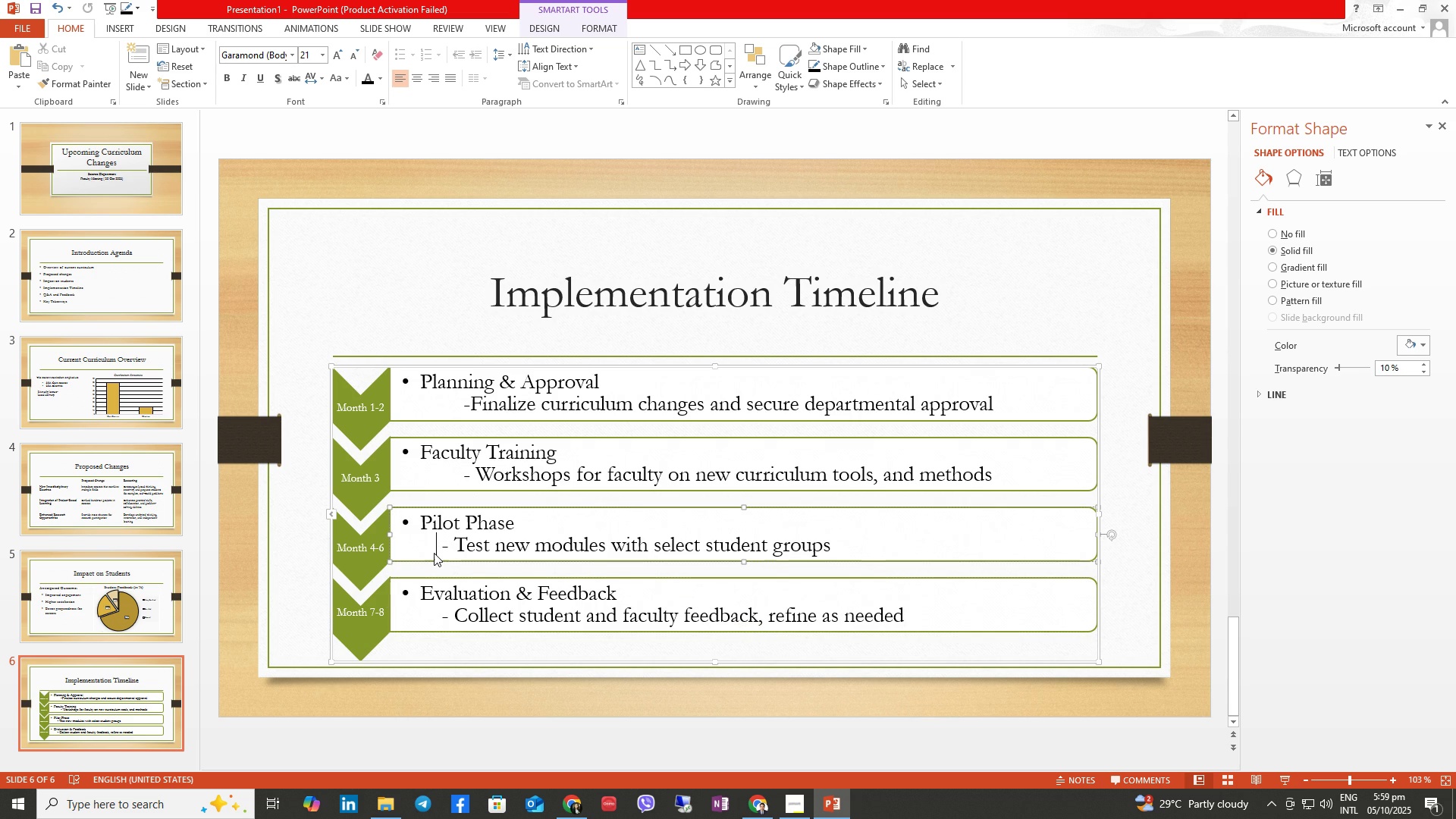 
key(Space)
 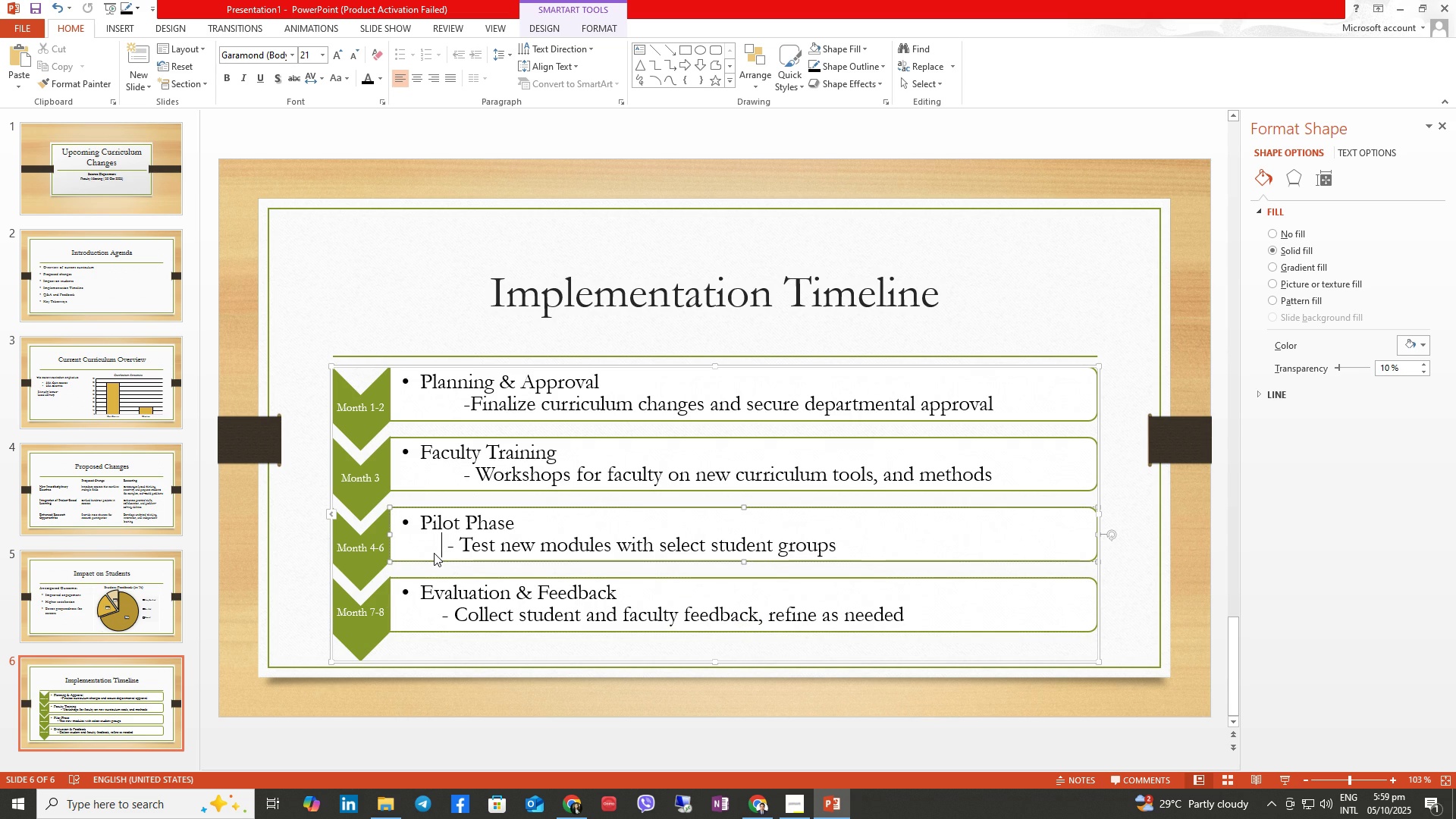 
key(Space)
 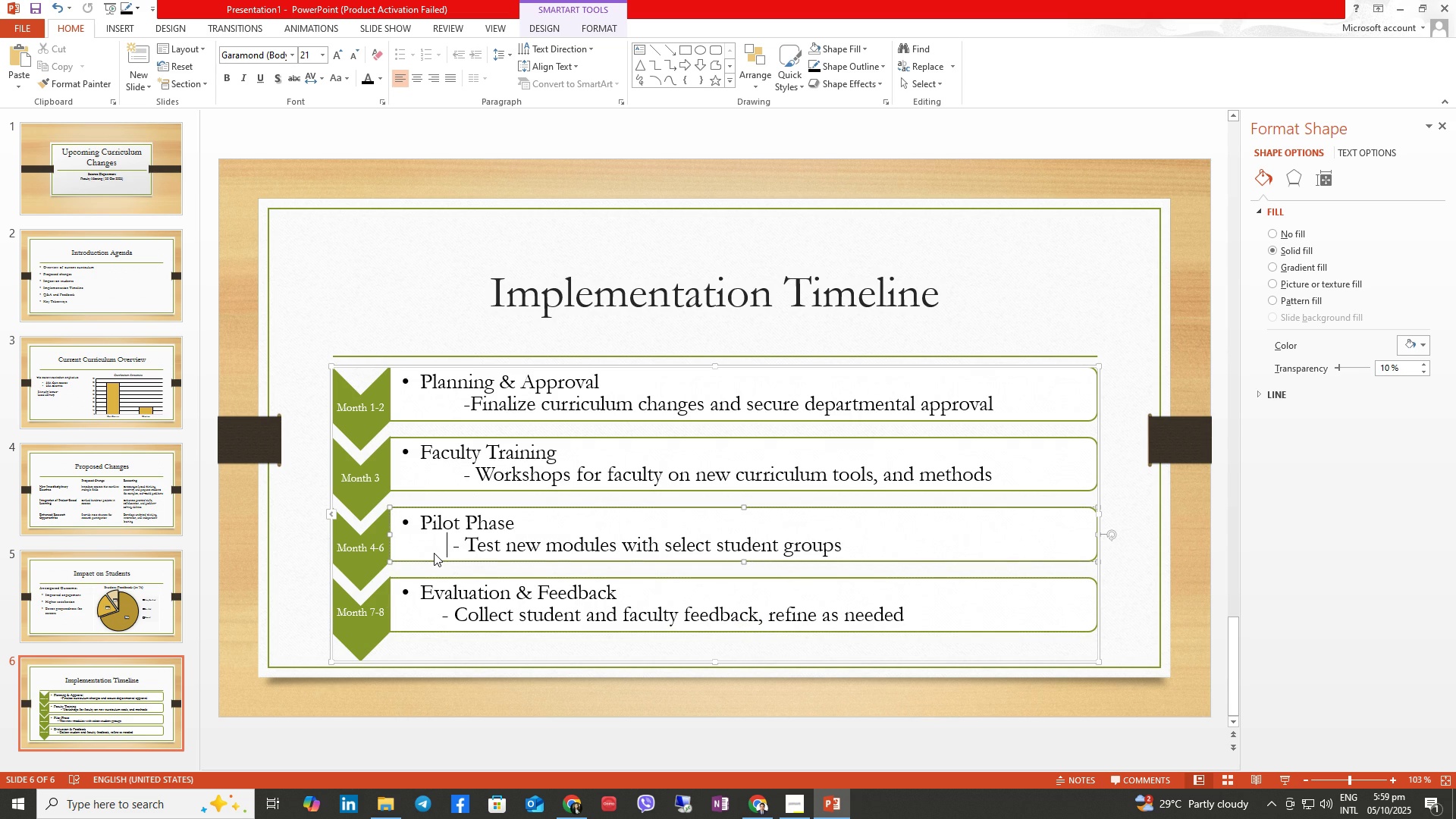 
key(Space)
 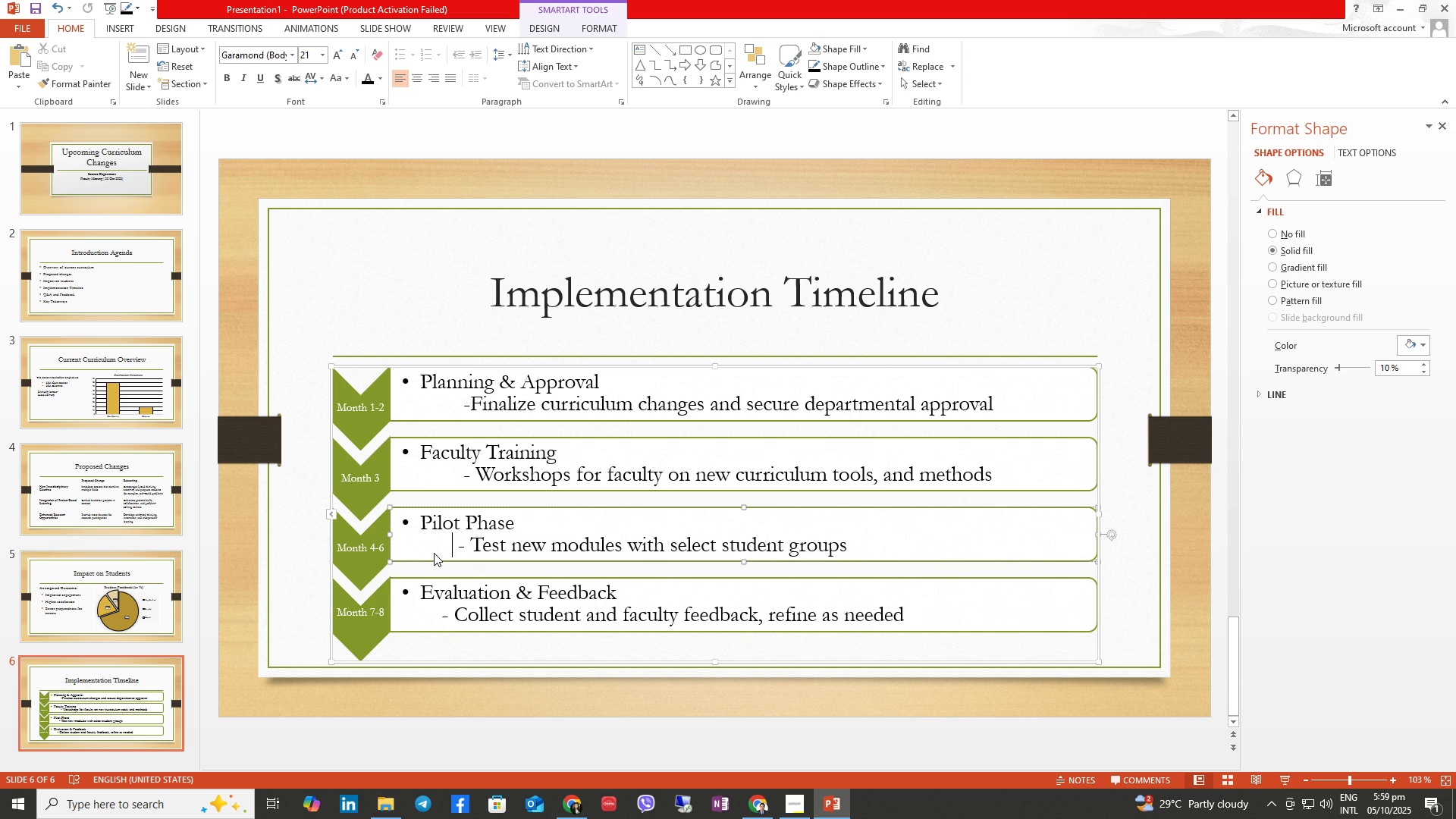 
key(Space)
 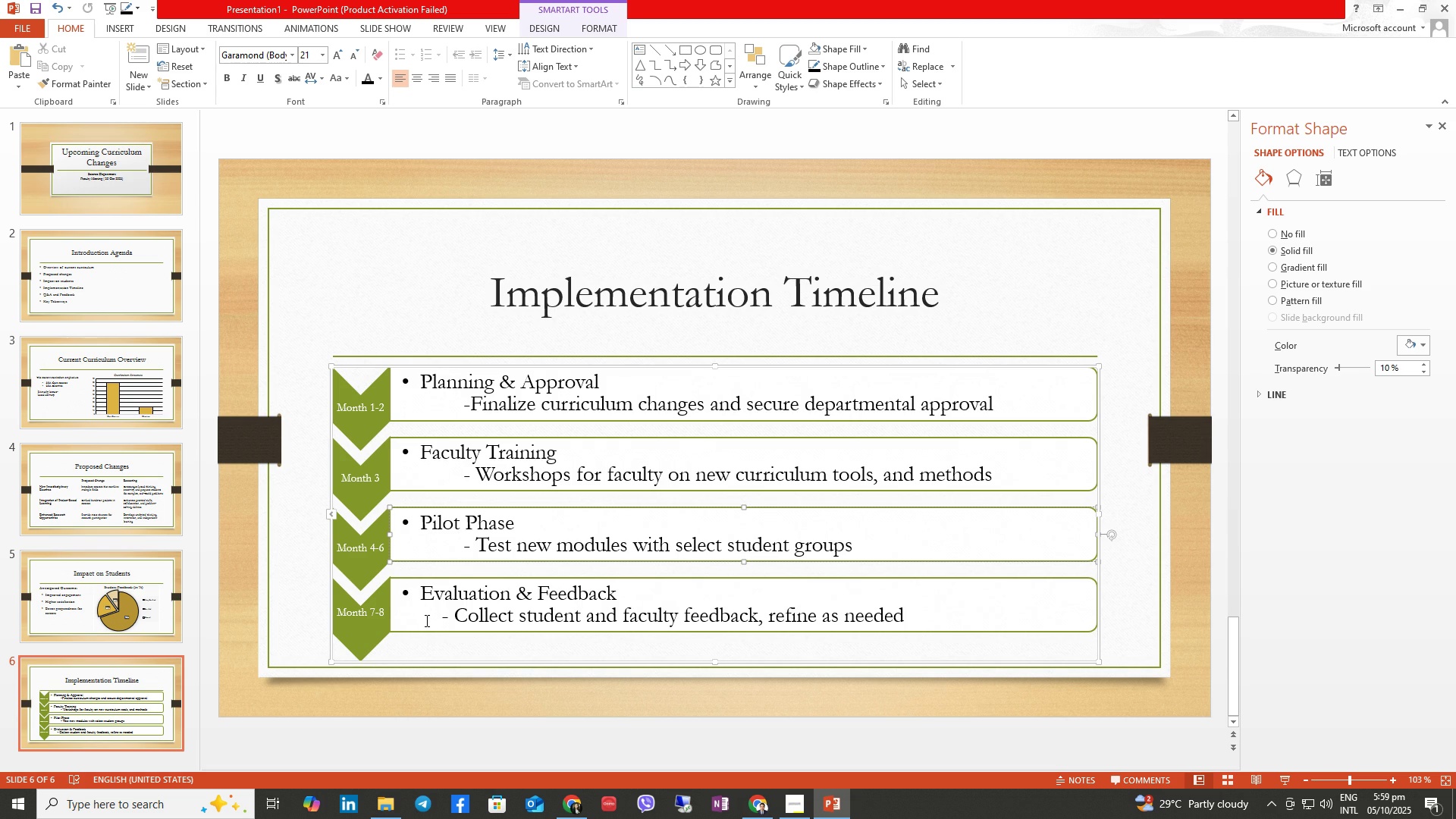 
left_click([426, 620])
 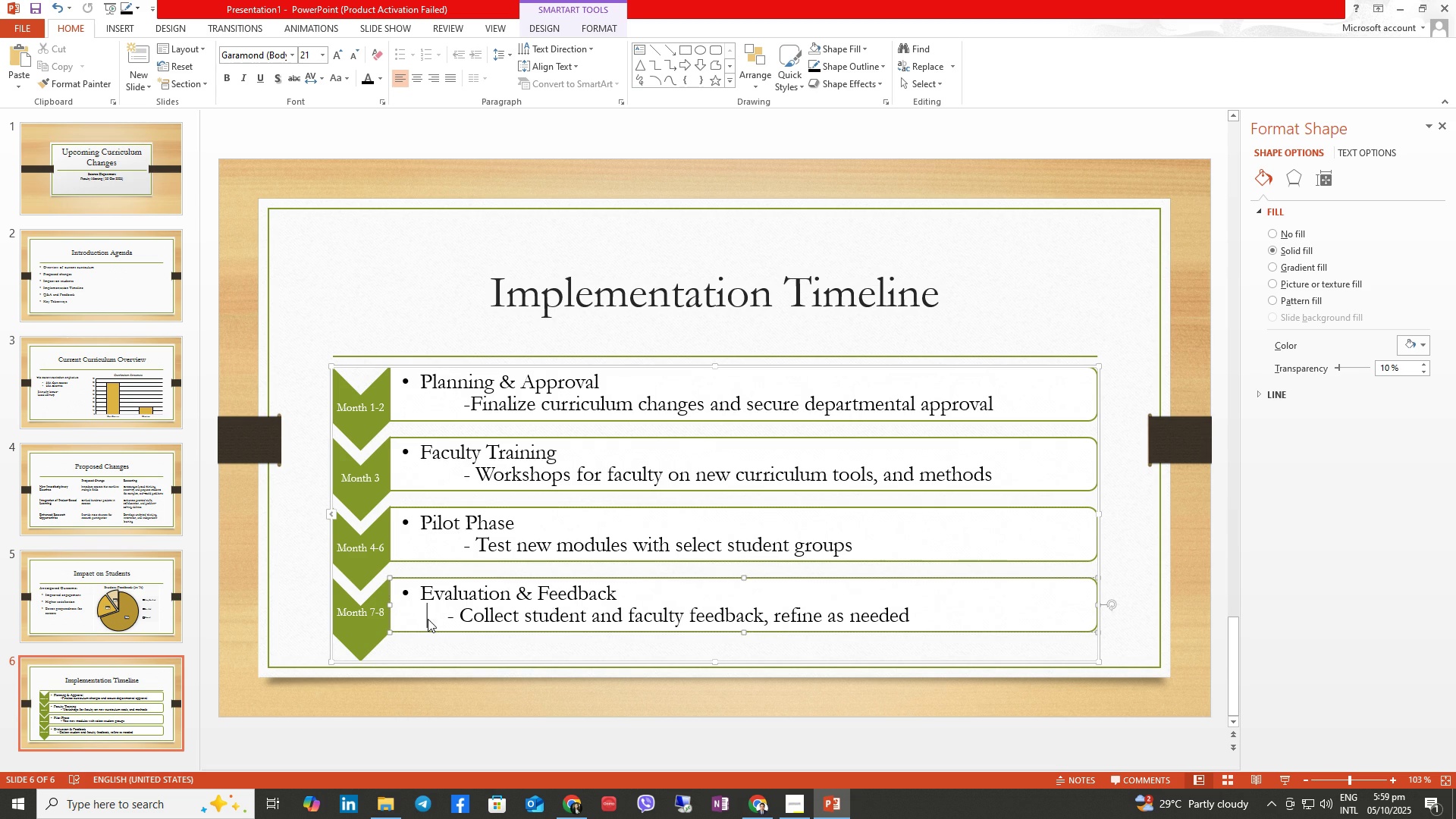 
key(Space)
 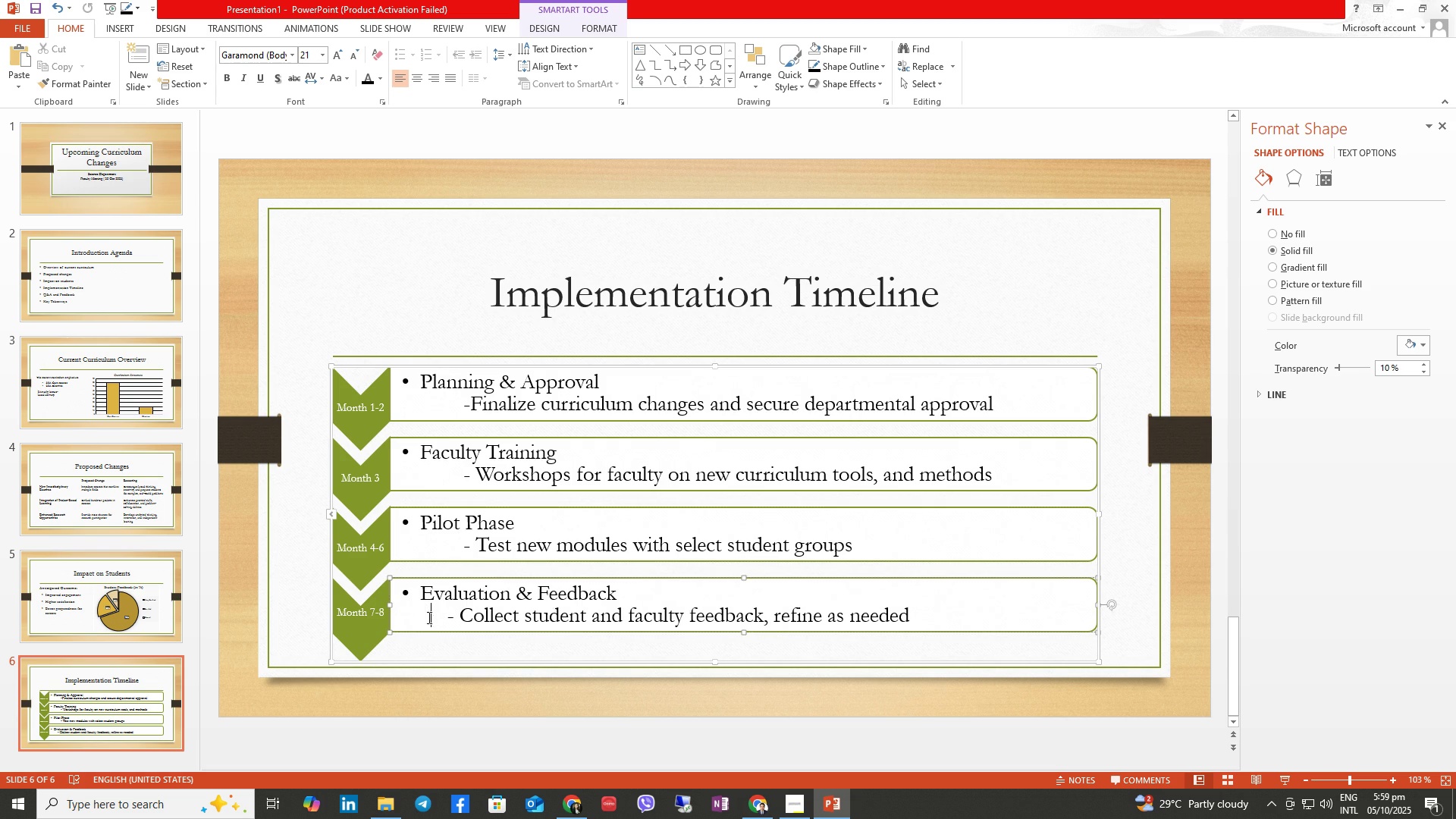 
key(Space)
 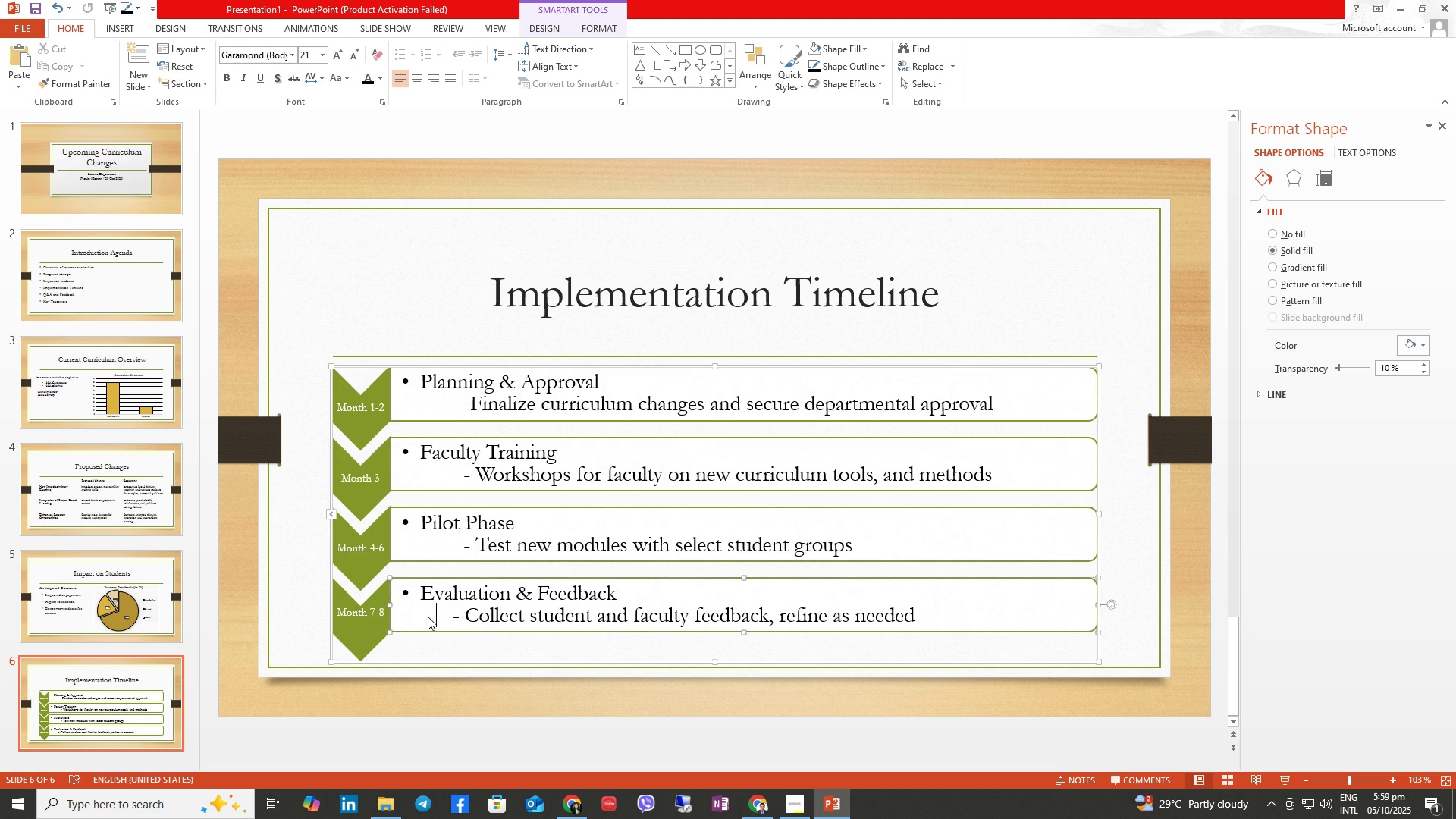 
key(Space)
 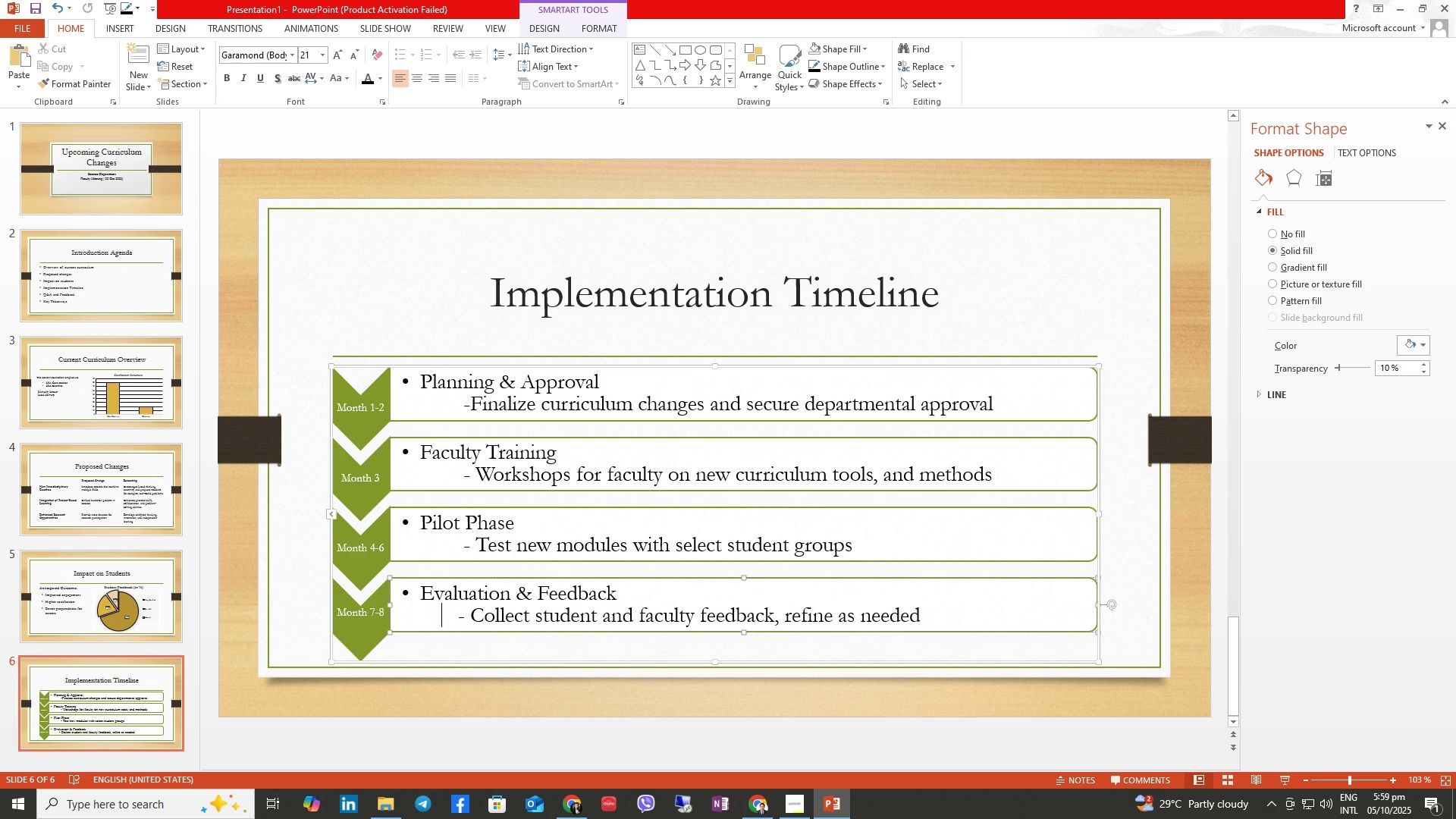 
key(Space)